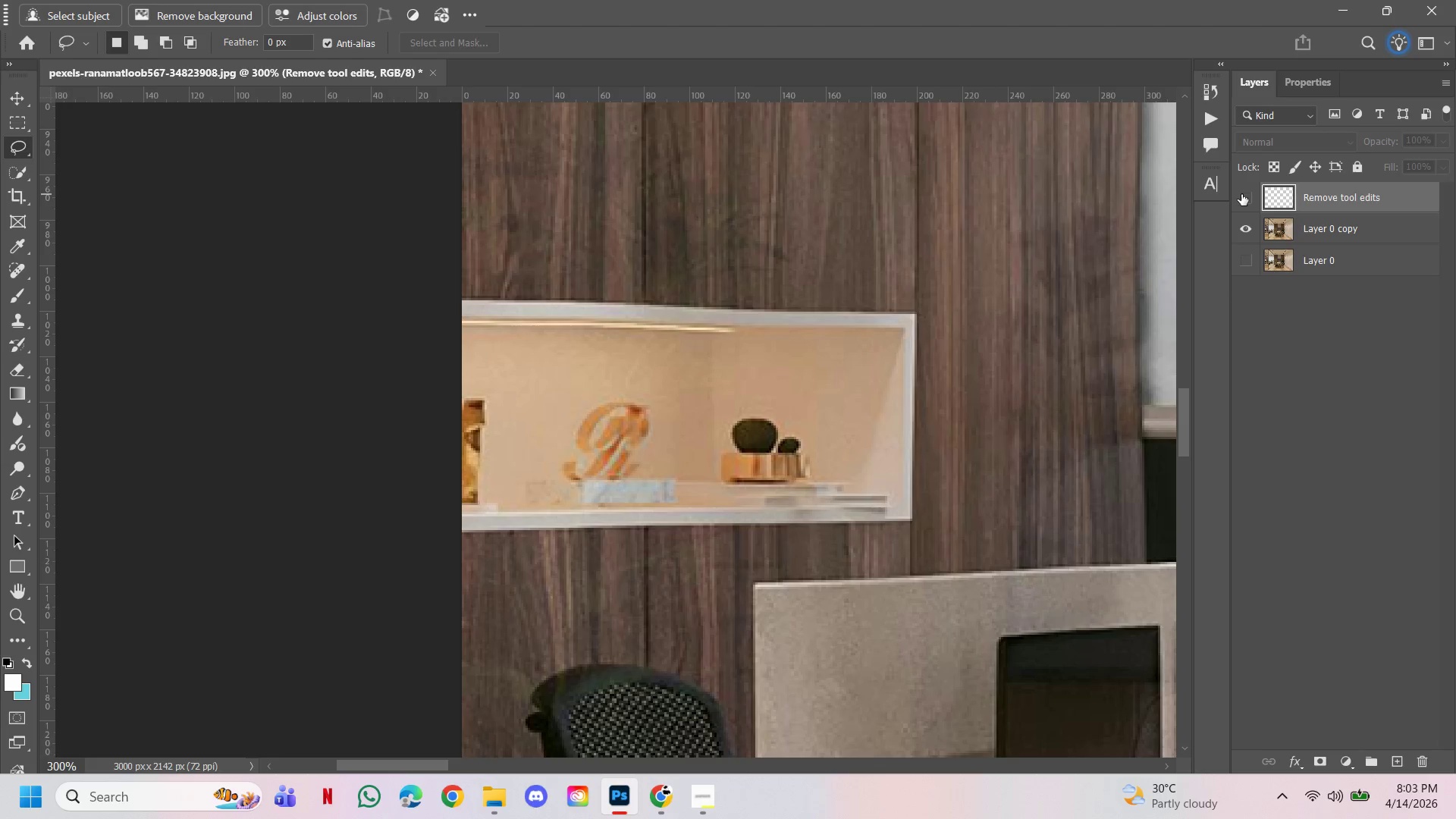 
left_click([1241, 194])
 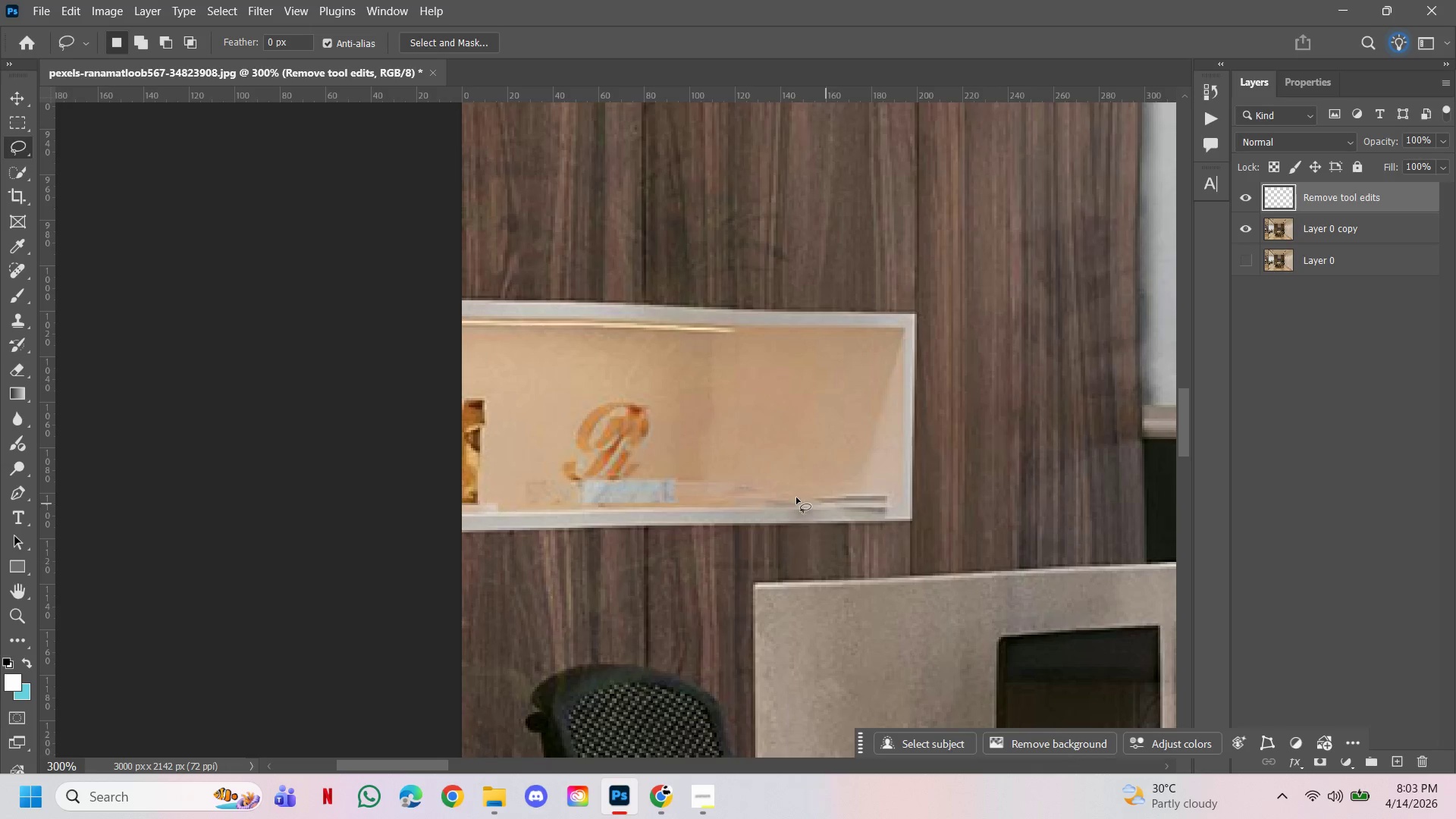 
hold_key(key=ControlLeft, duration=5.14)
 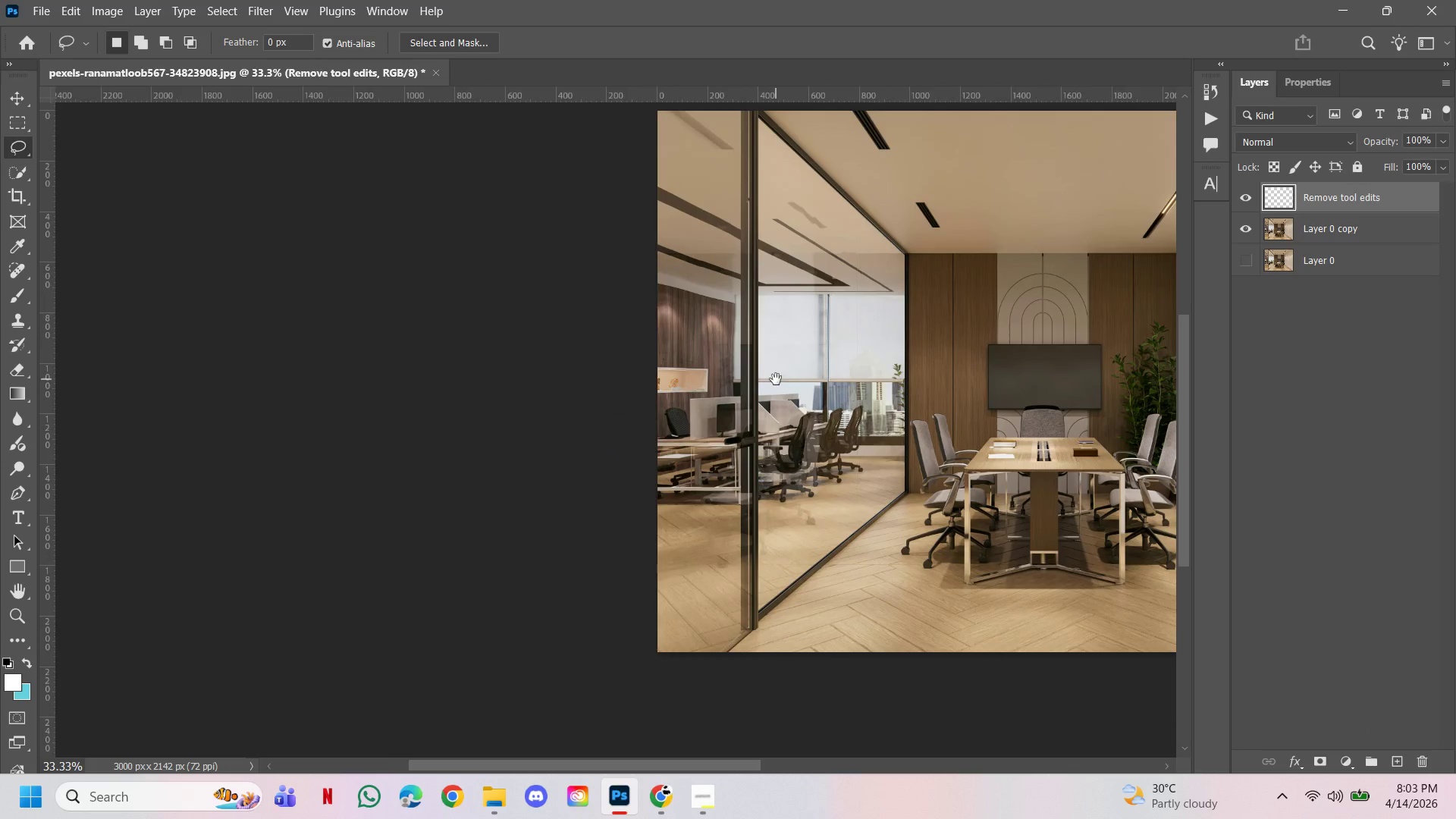 
hold_key(key=Space, duration=13.19)
 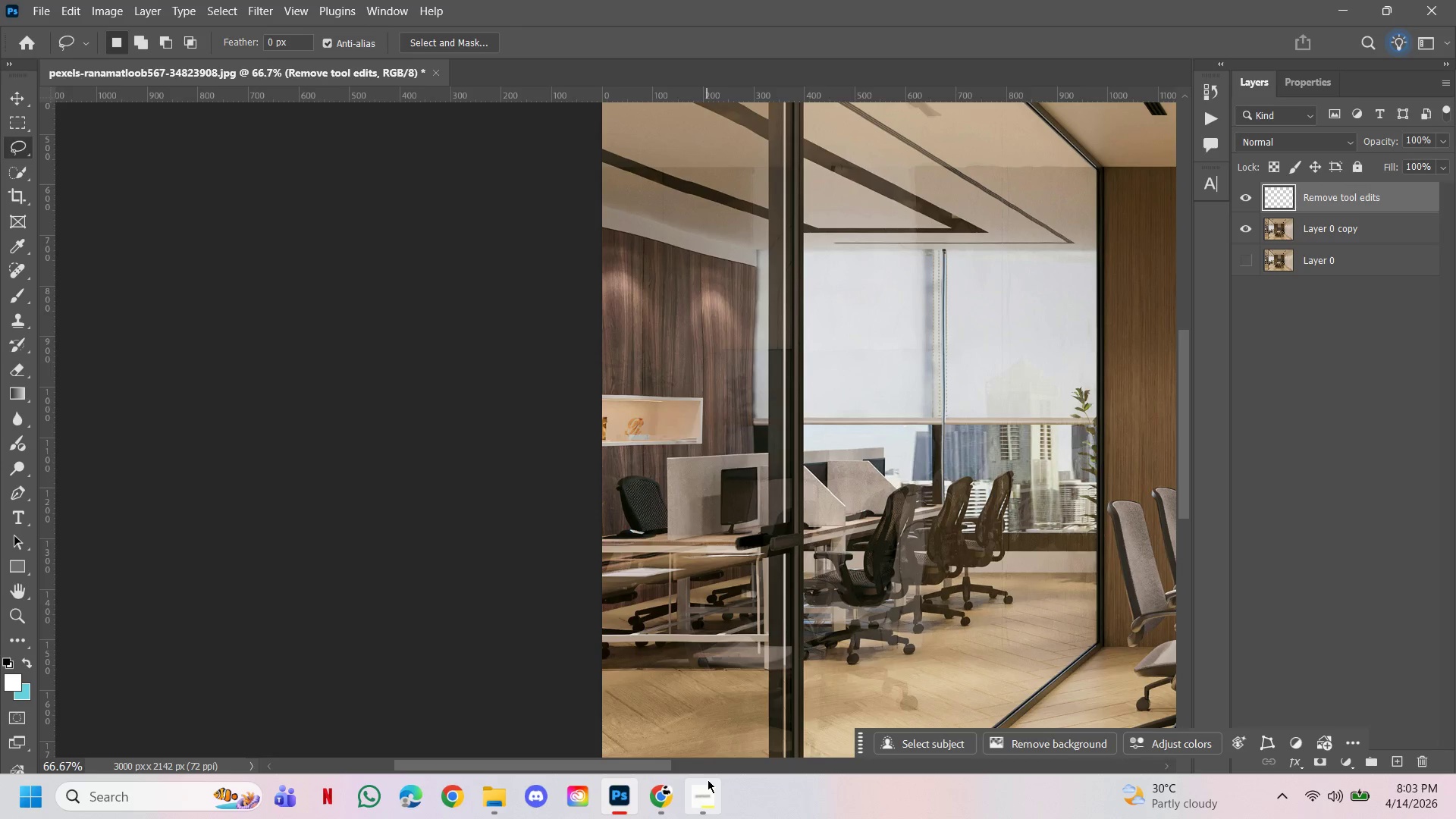 
hold_key(key=AltLeft, duration=1.53)
double_click([782, 340])
 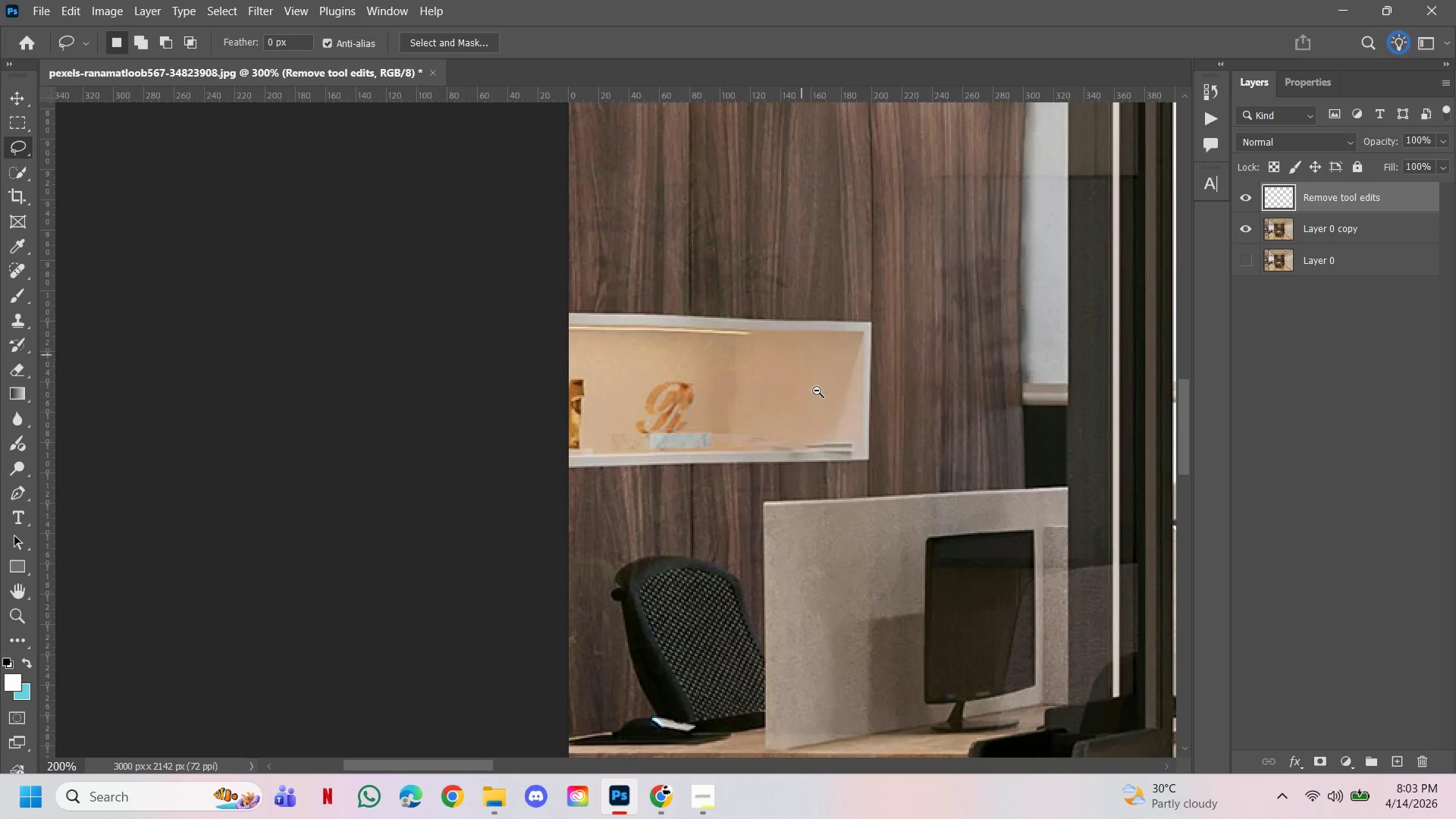 
triple_click([817, 391])
 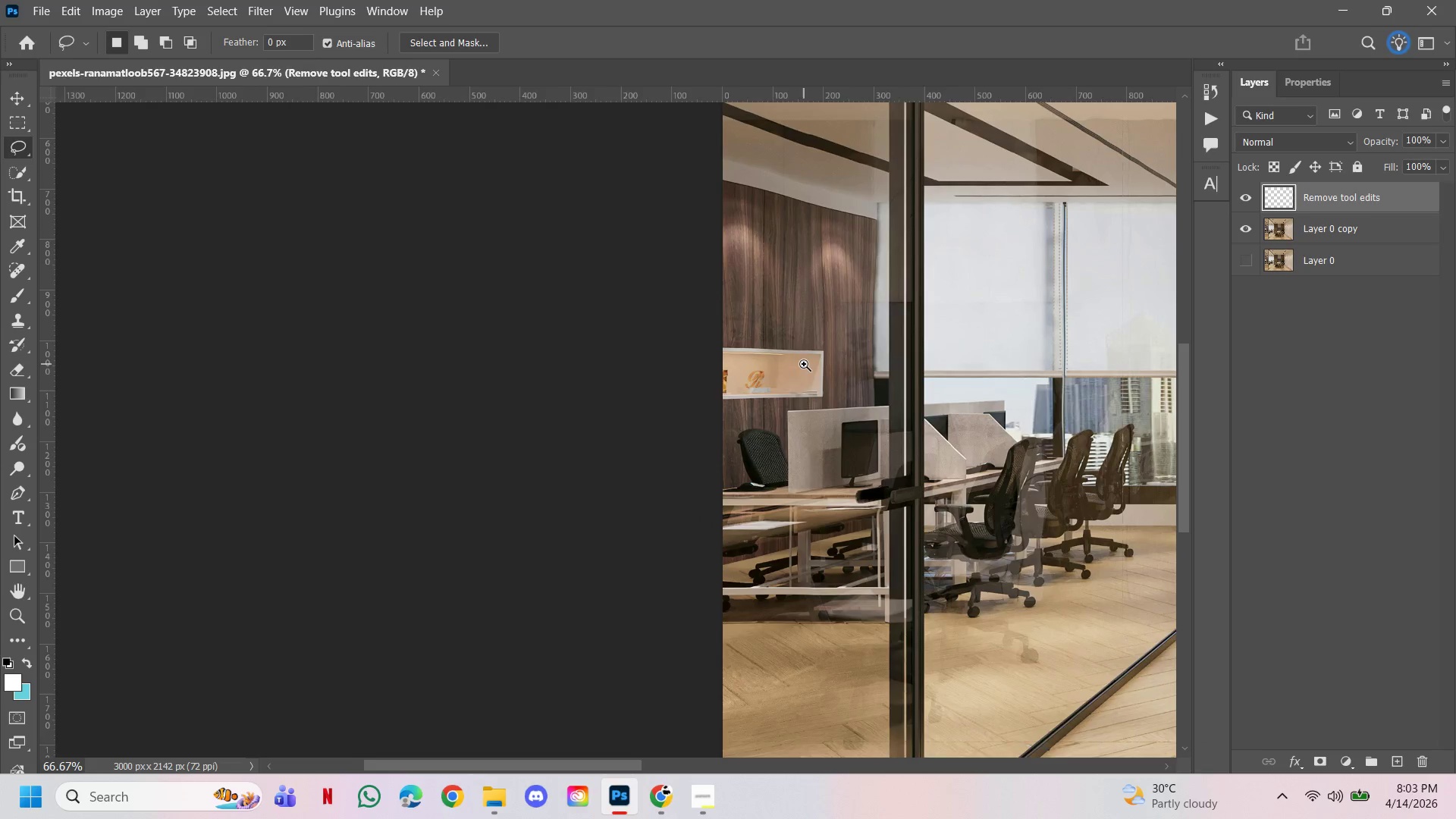 
double_click([839, 328])
 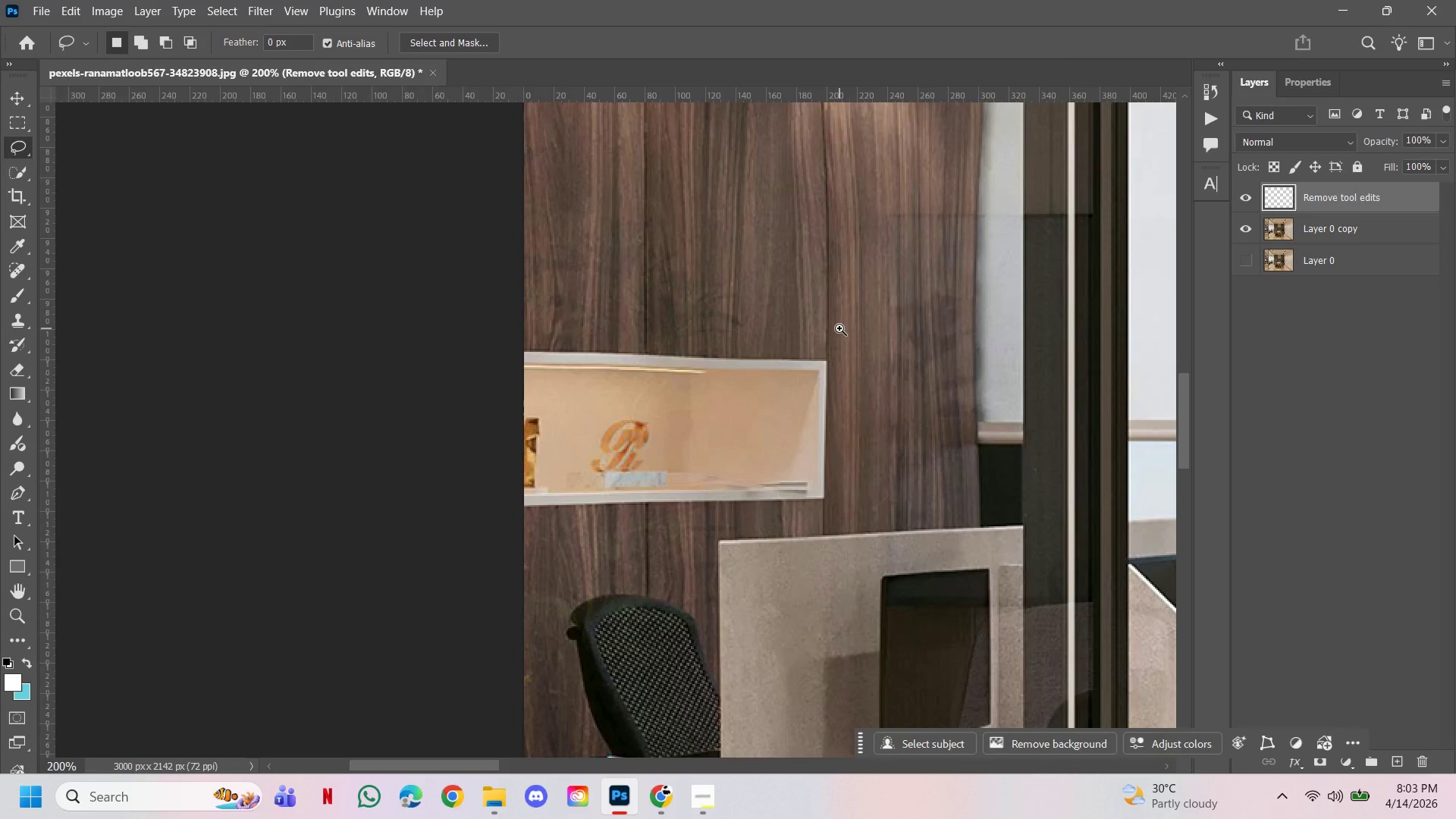 
hold_key(key=AltLeft, duration=1.61)
double_click([839, 328])
 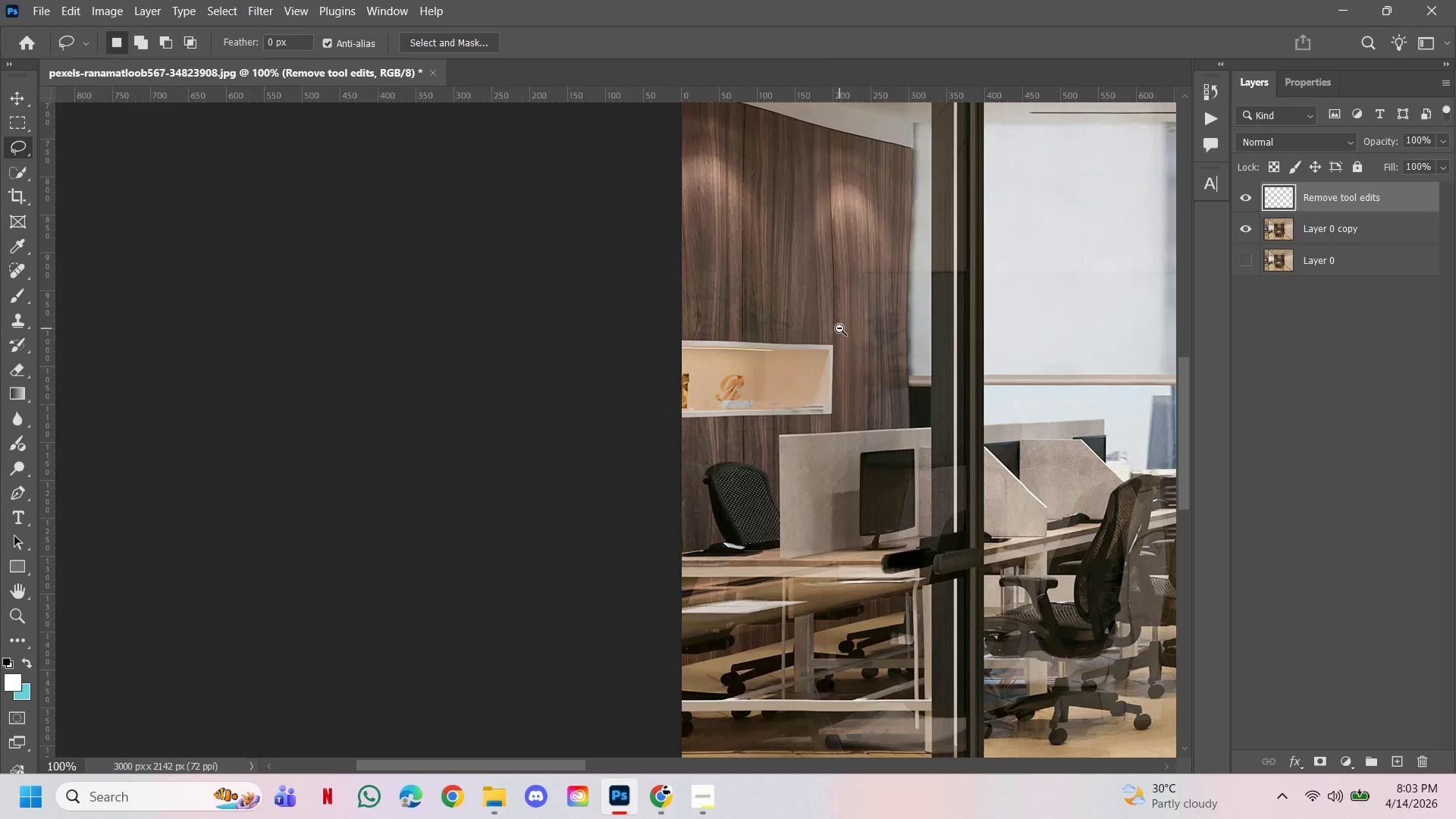 
triple_click([839, 328])
 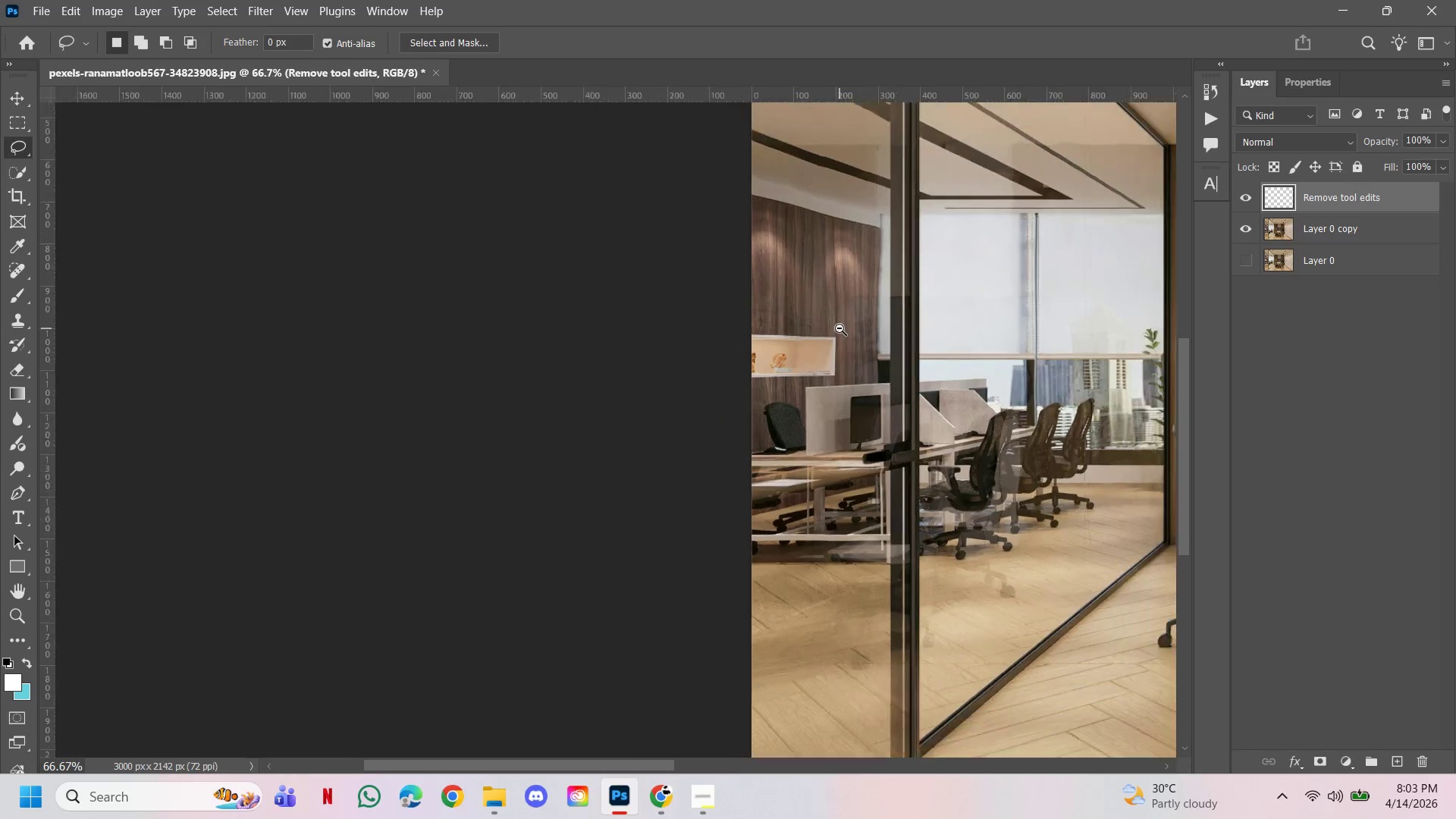 
left_click([839, 328])
 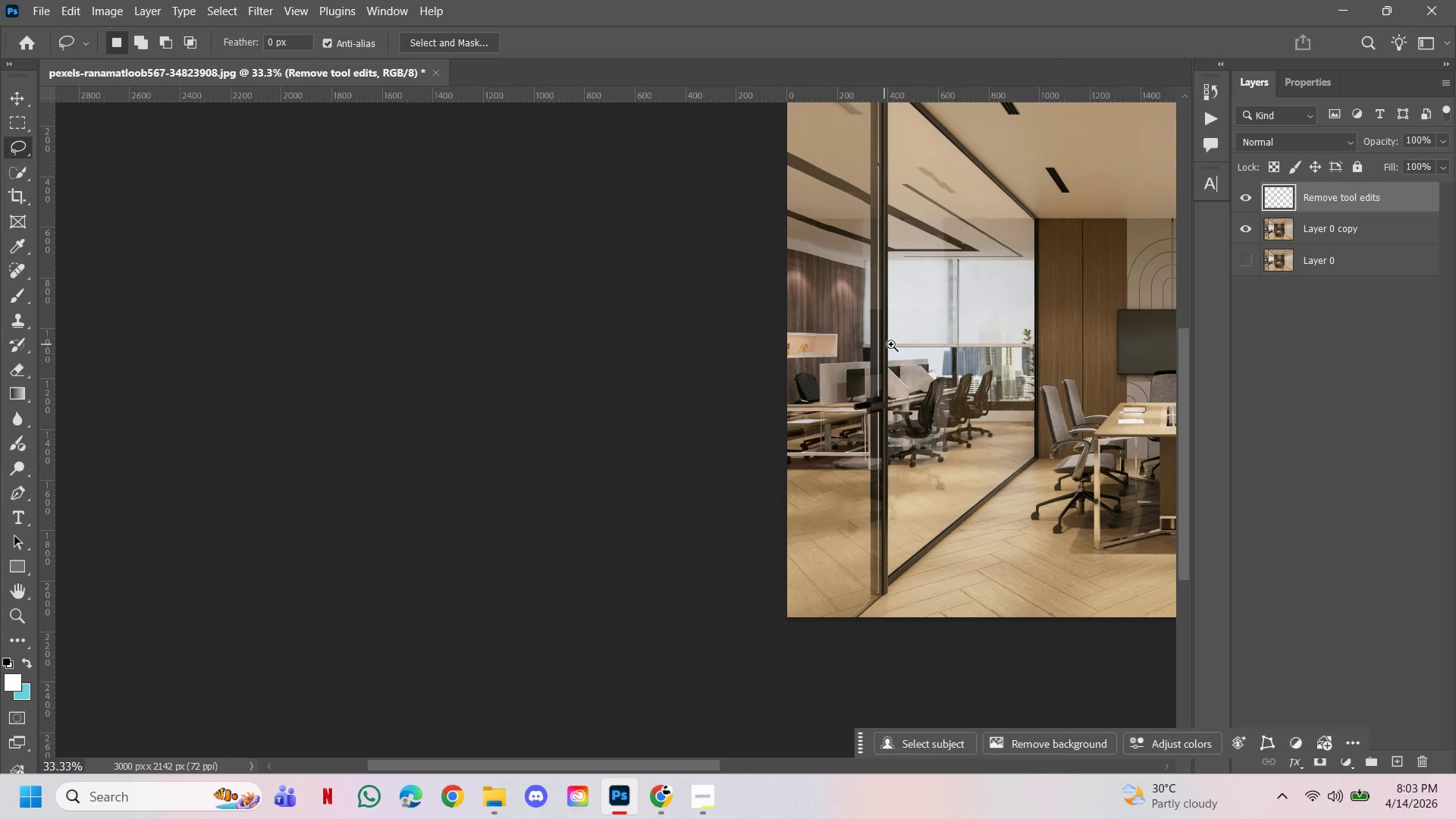 
left_click_drag(start_coordinate=[905, 344], to_coordinate=[776, 379])
 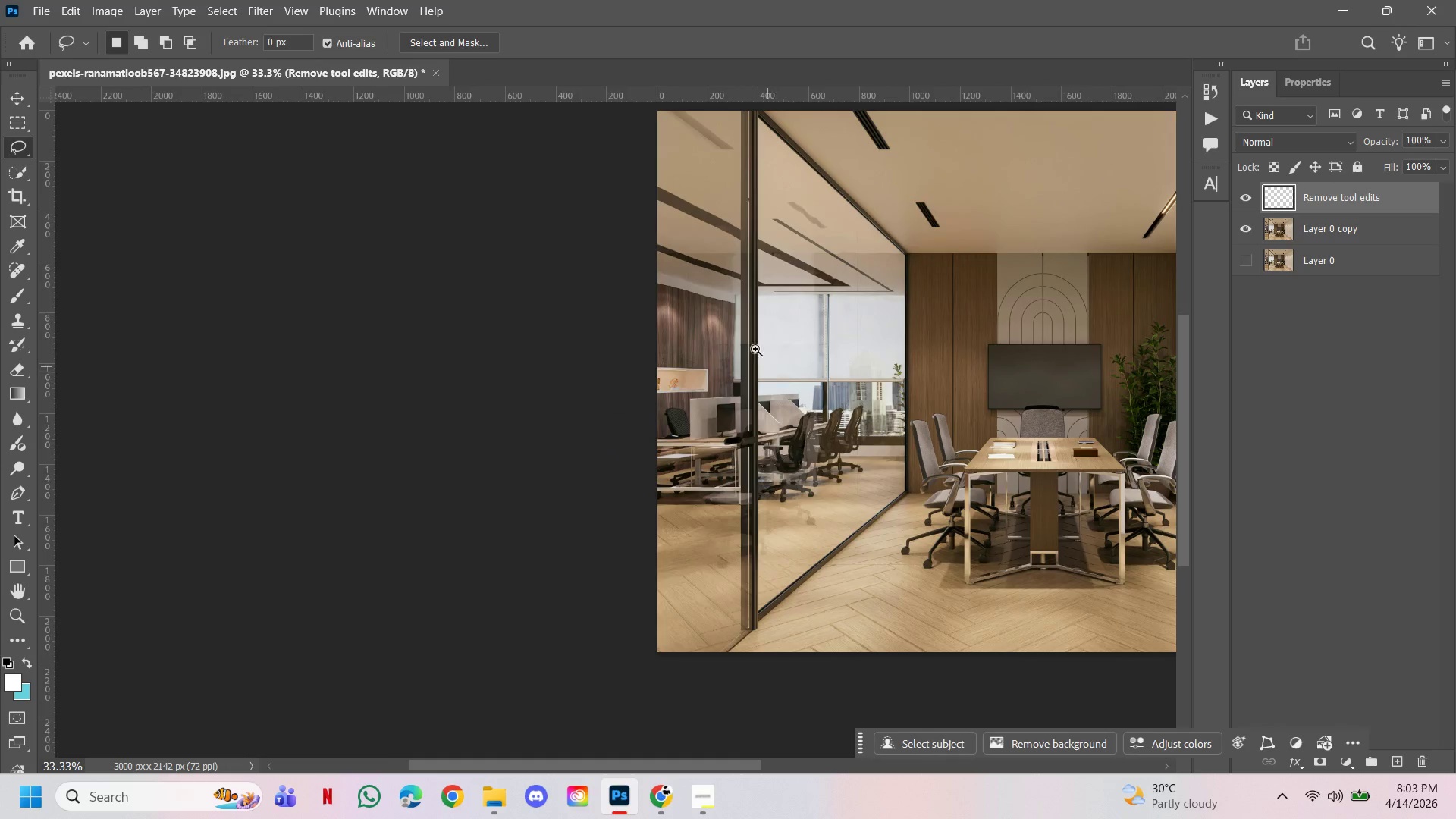 
hold_key(key=ControlLeft, duration=7.26)
left_click([708, 353])
 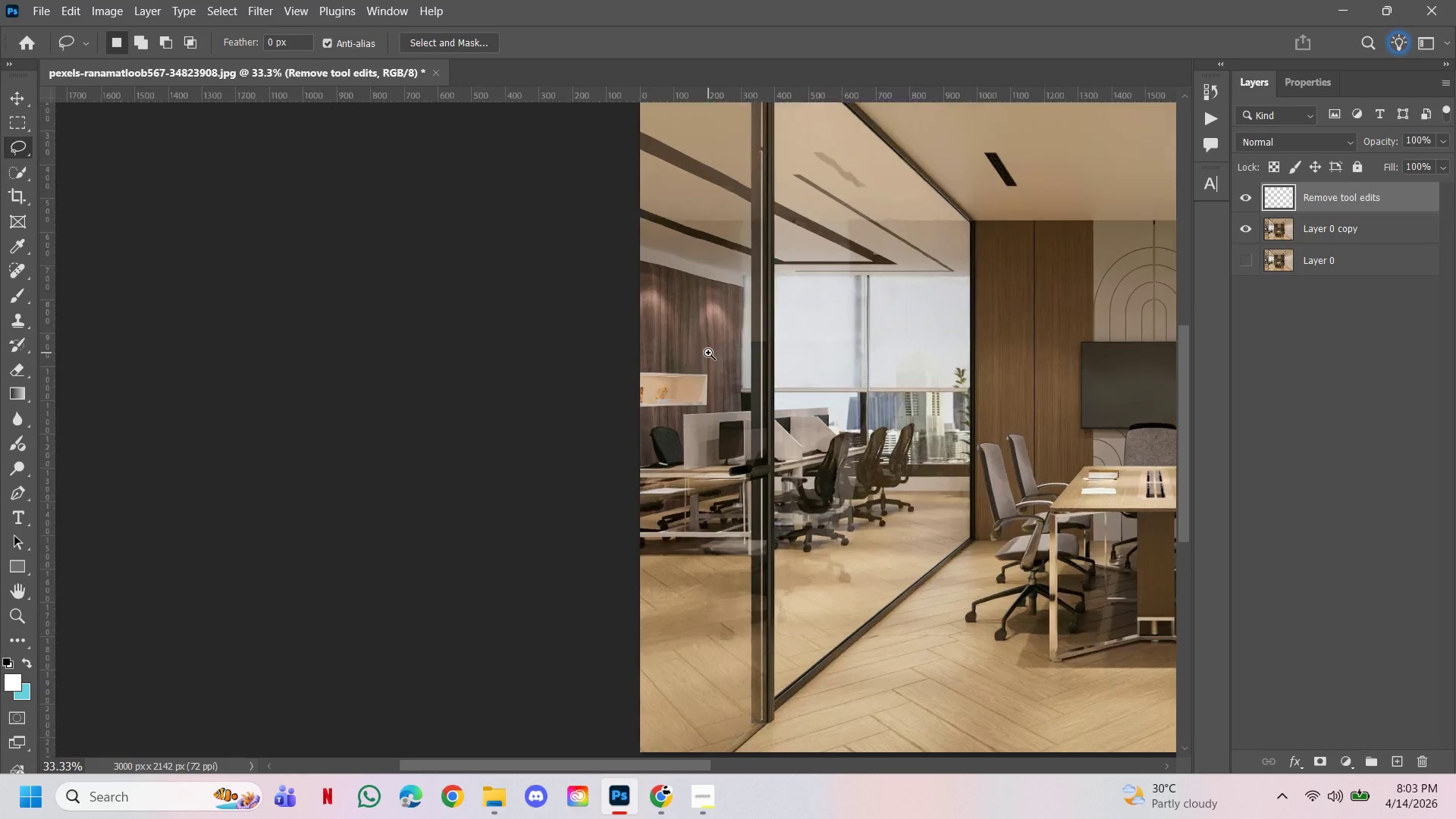 
left_click([708, 353])
 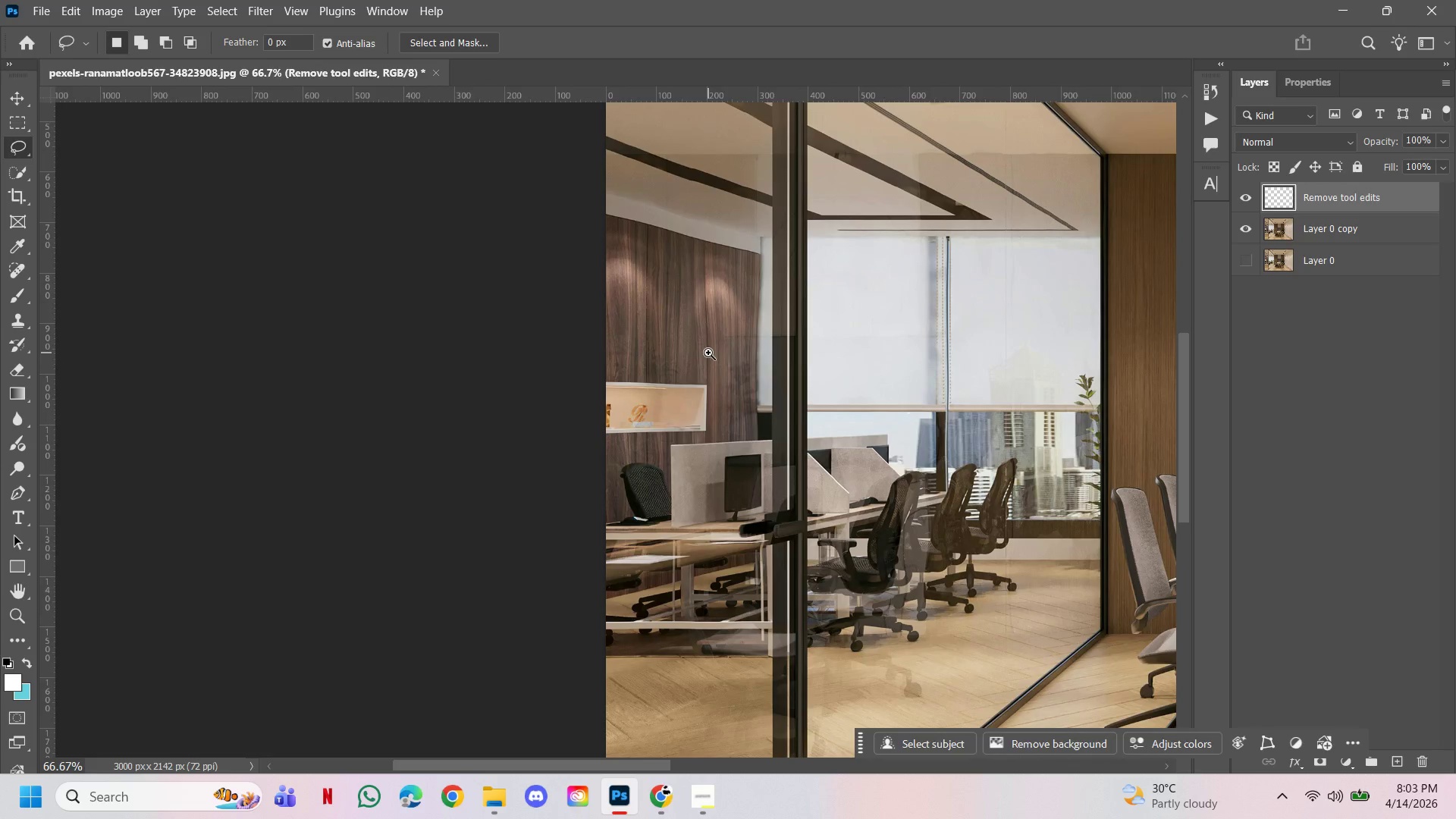 
left_click([708, 353])
 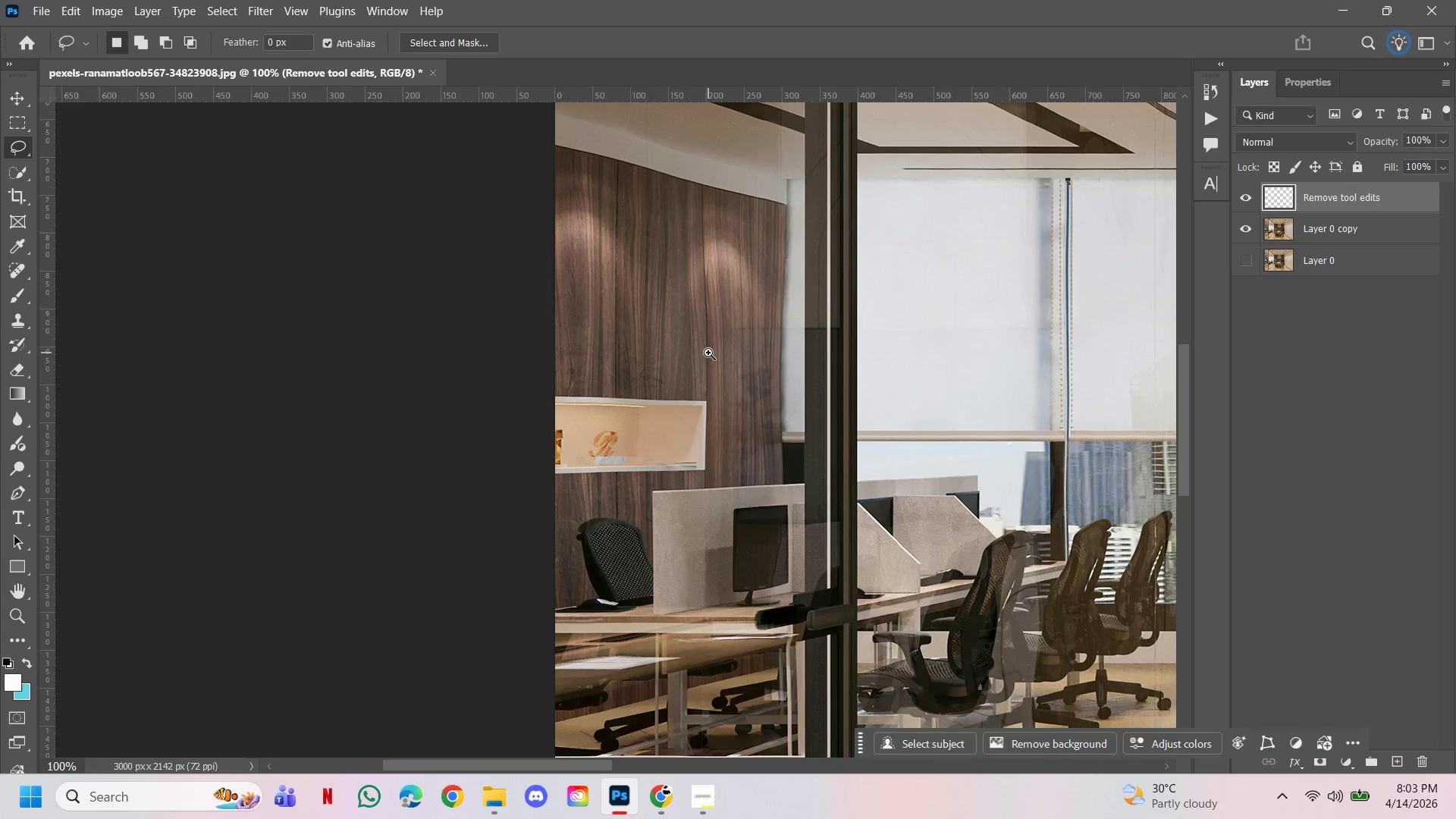 
hold_key(key=AltLeft, duration=0.97)
left_click([697, 391])
 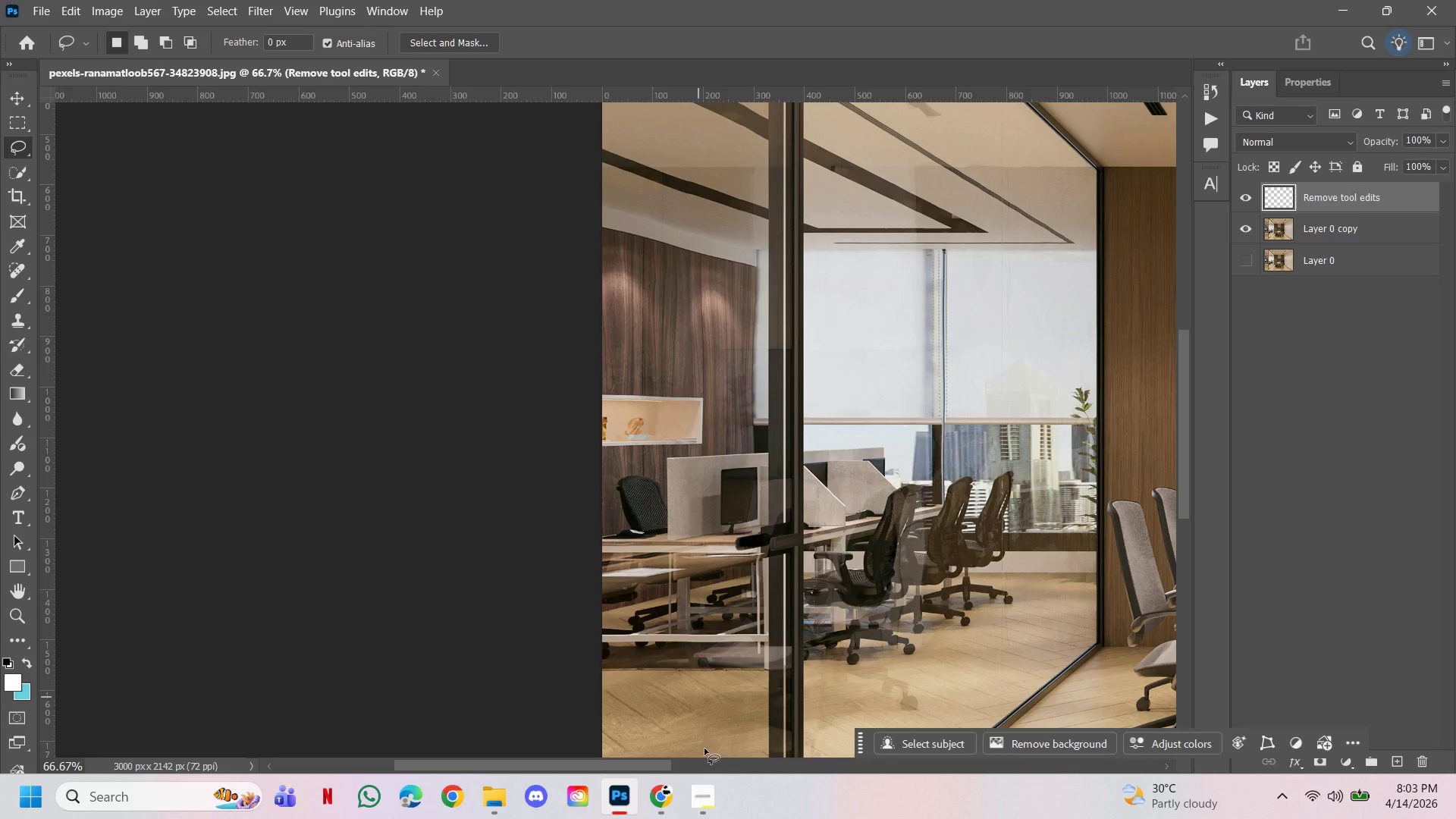 
left_click([708, 780])